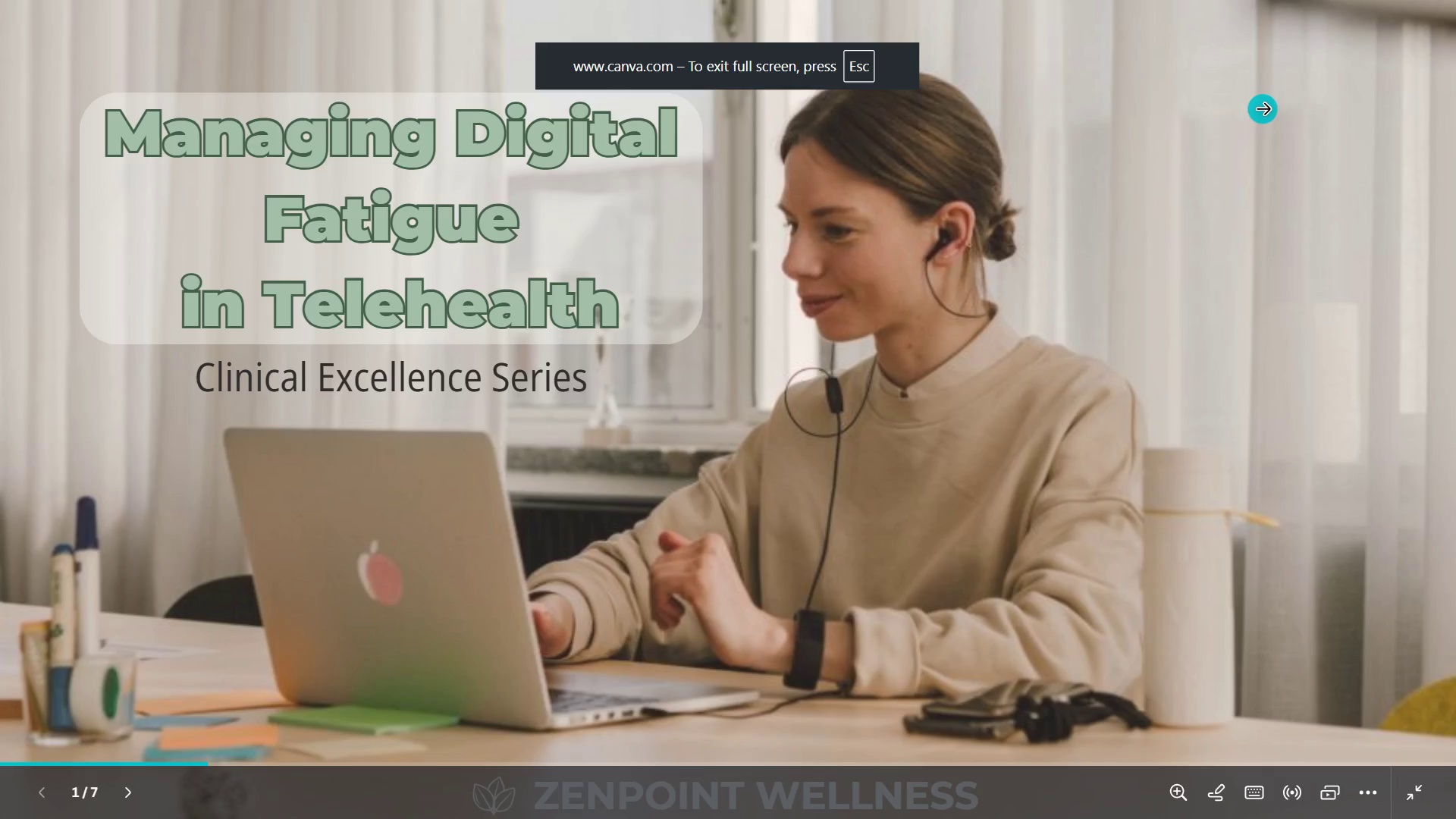 
key(ArrowRight)
 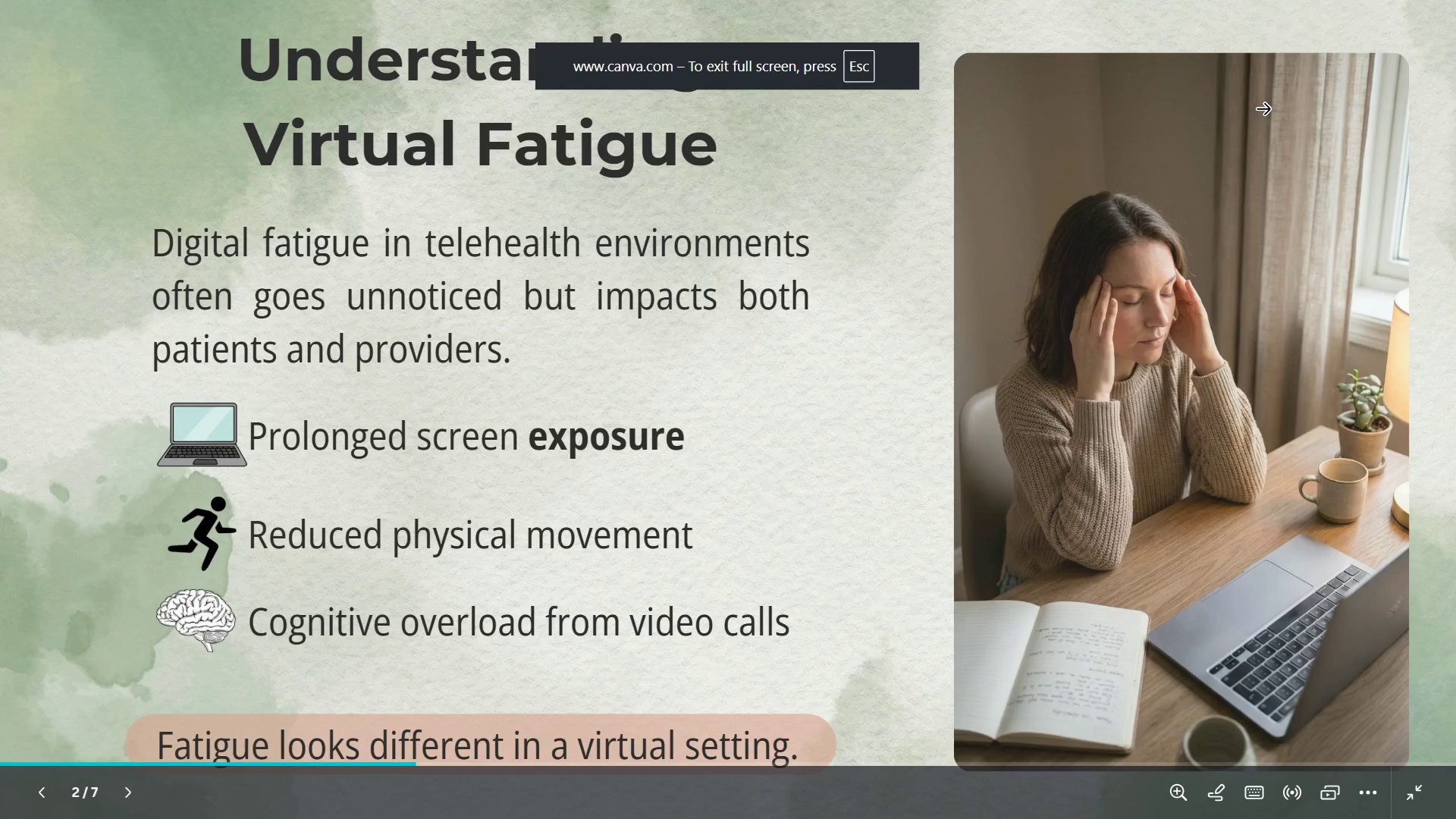 
key(ArrowRight)
 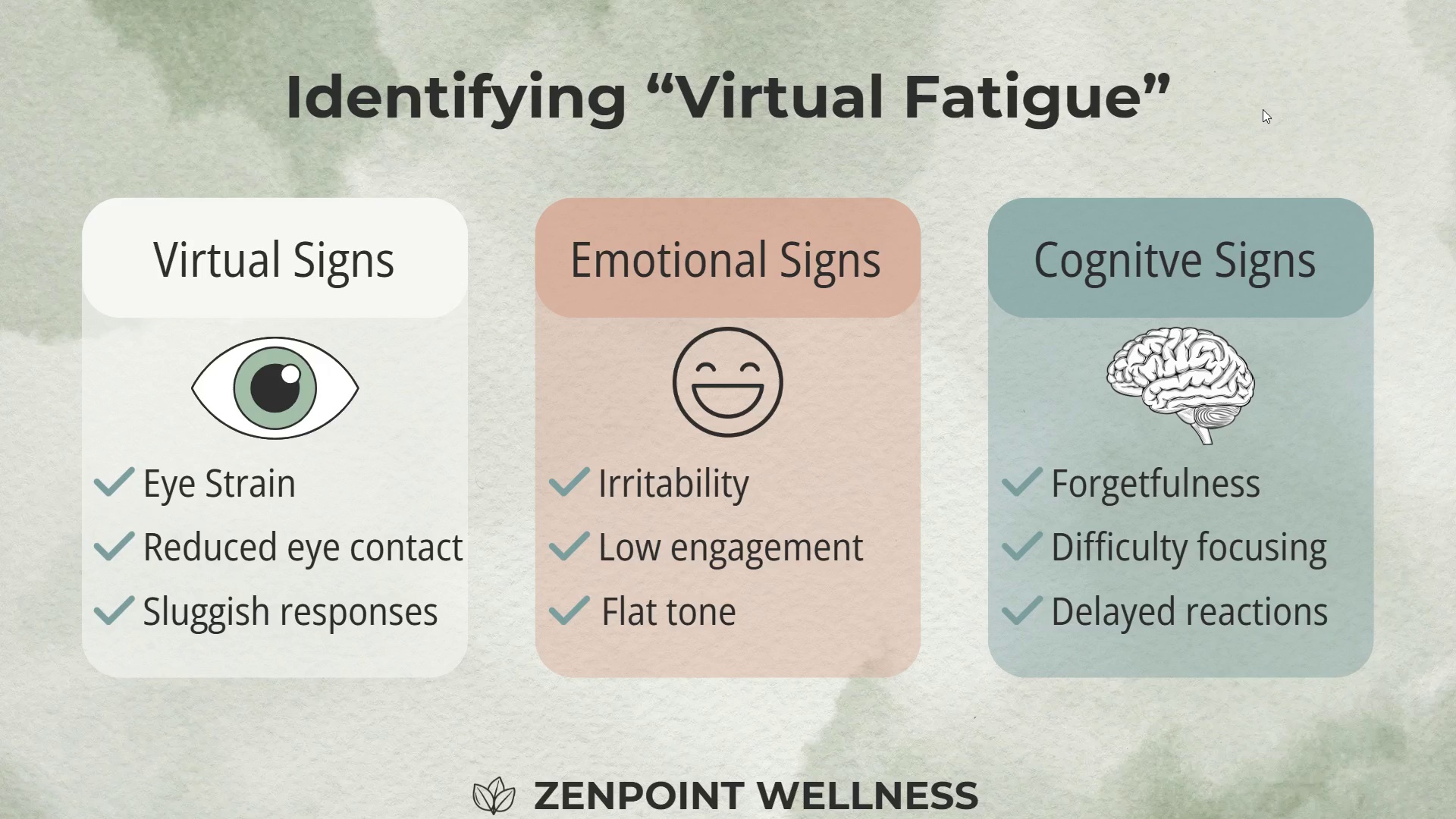 
key(ArrowRight)
 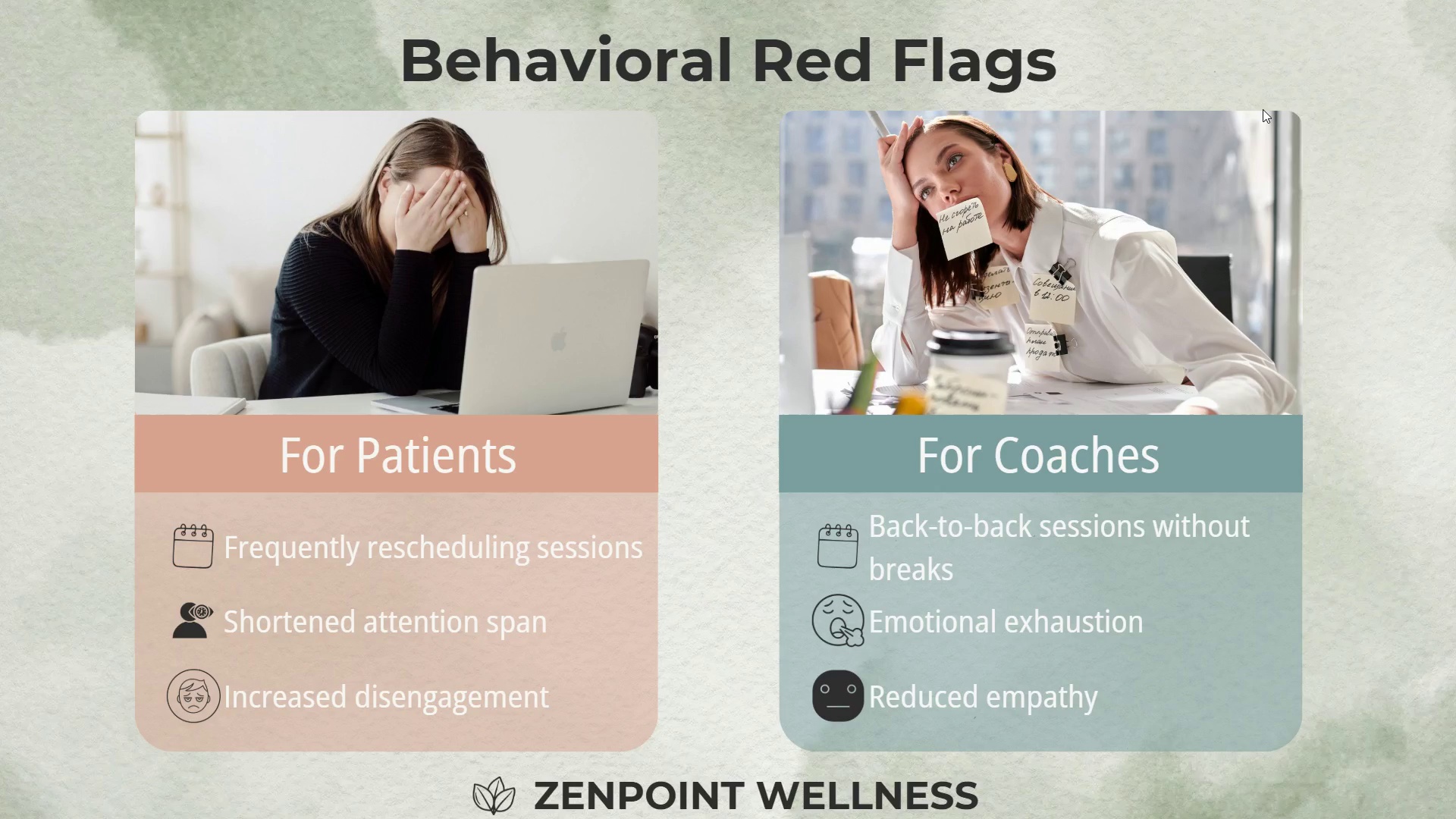 
key(ArrowRight)
 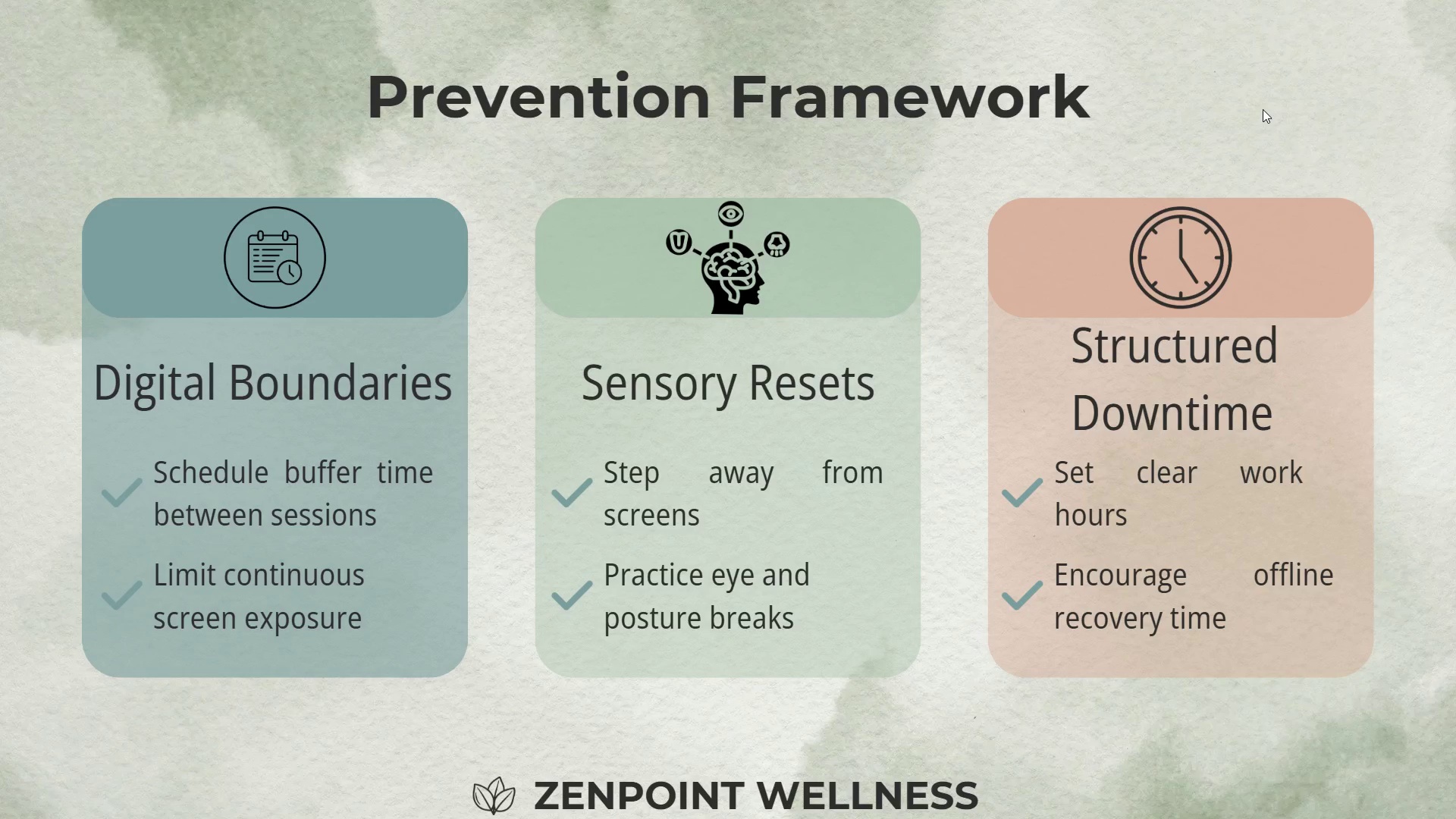 
key(ArrowRight)
 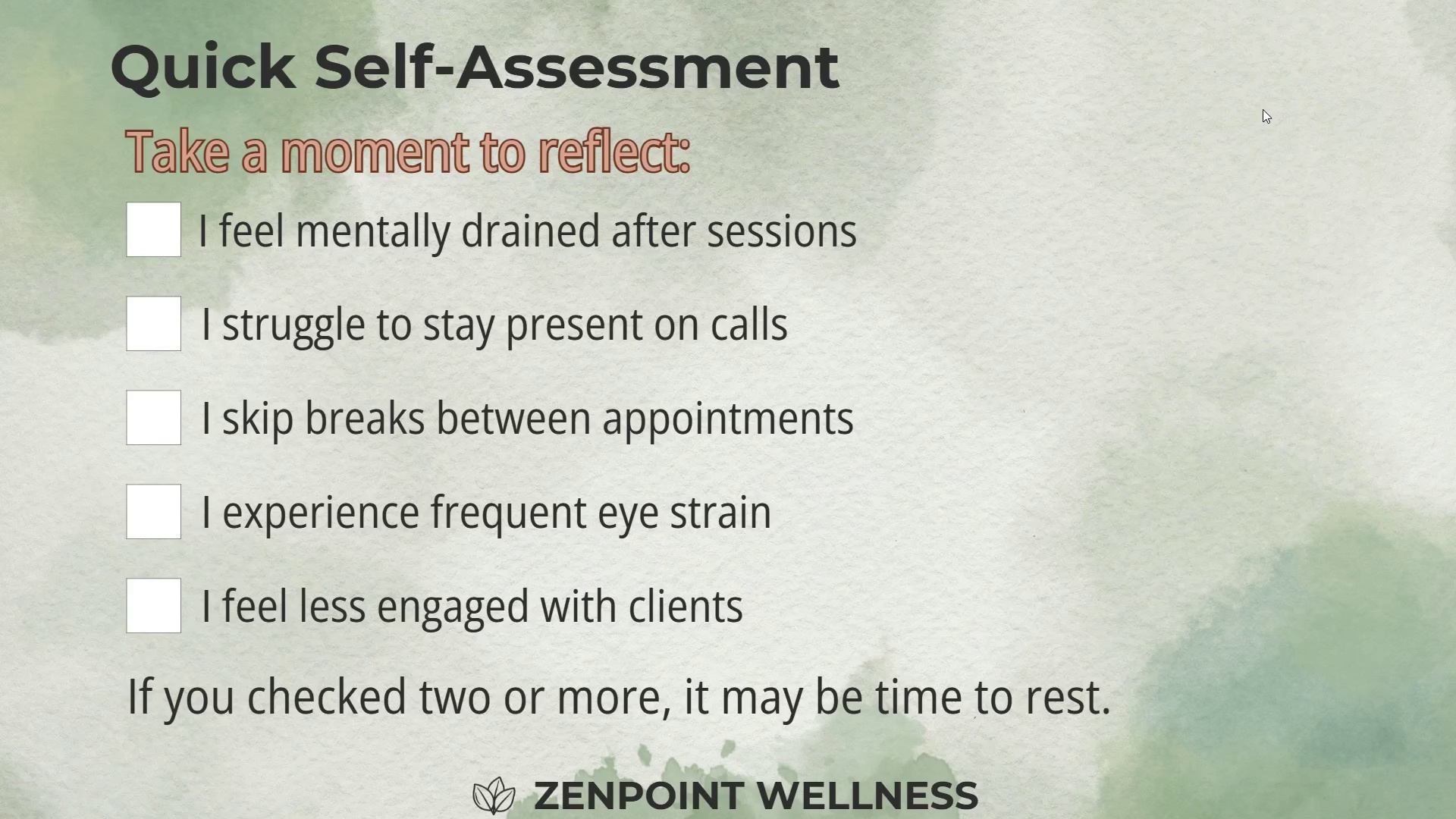 
key(ArrowRight)
 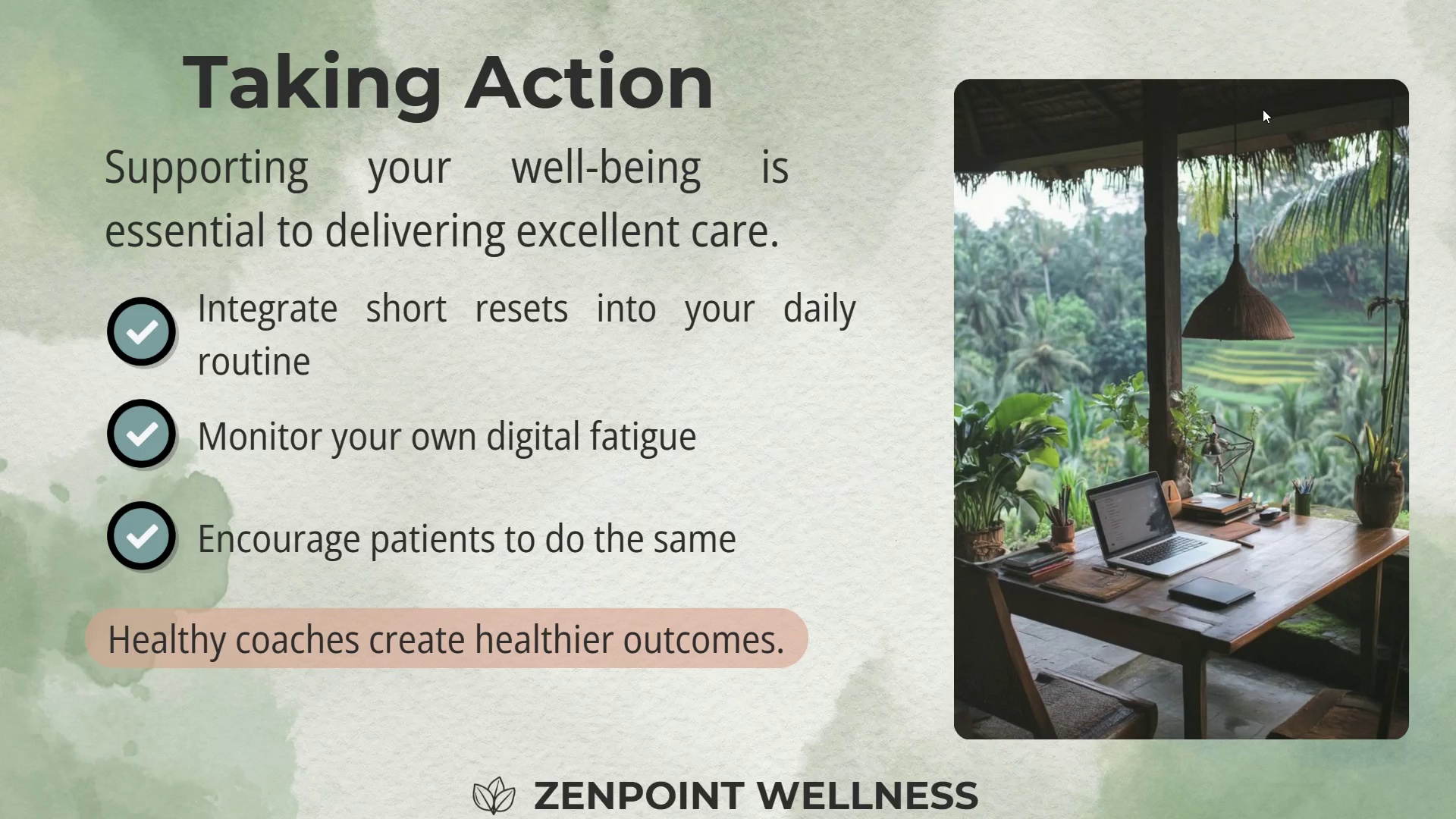 
key(ArrowRight)
 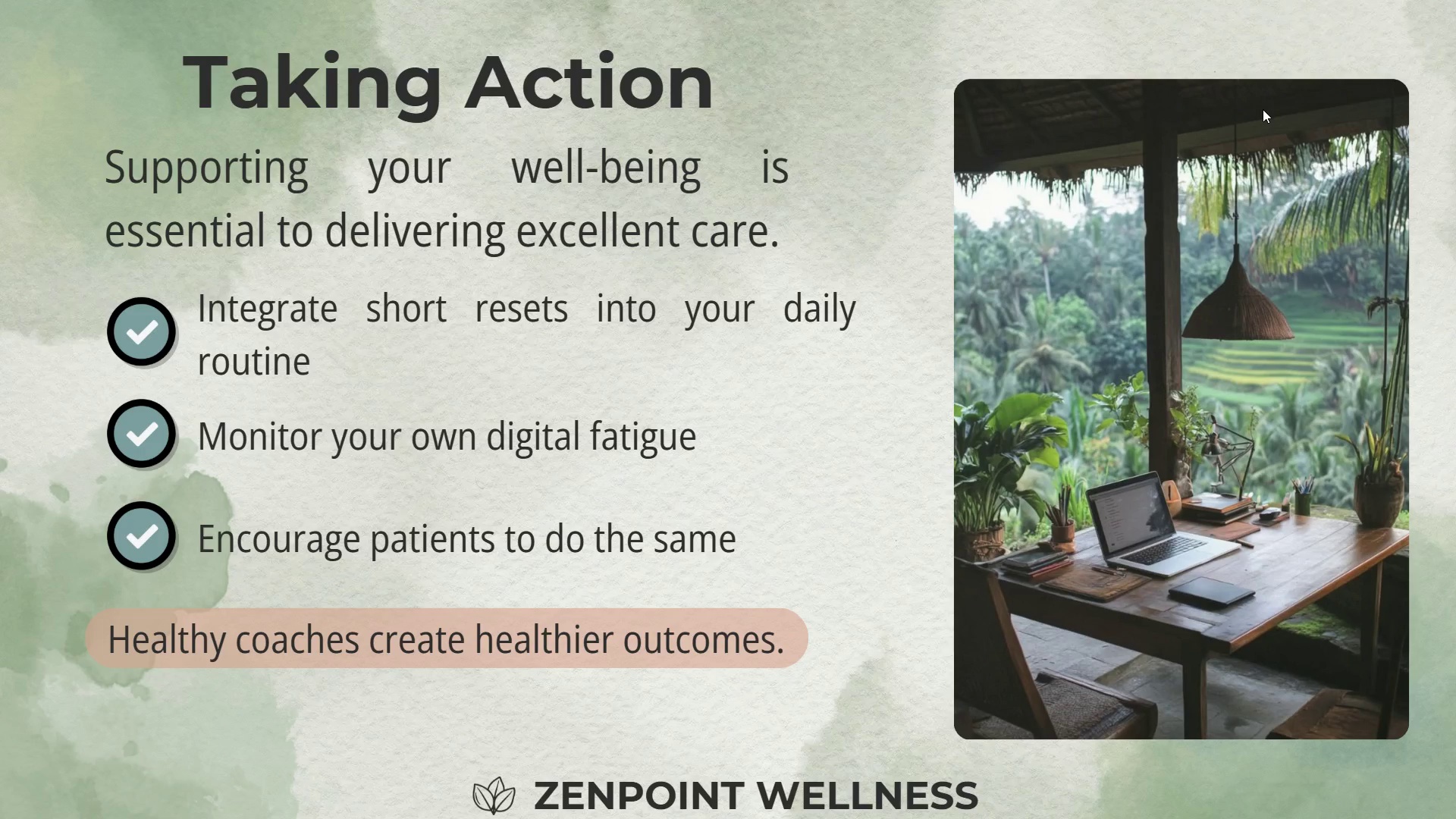 
key(Escape)
 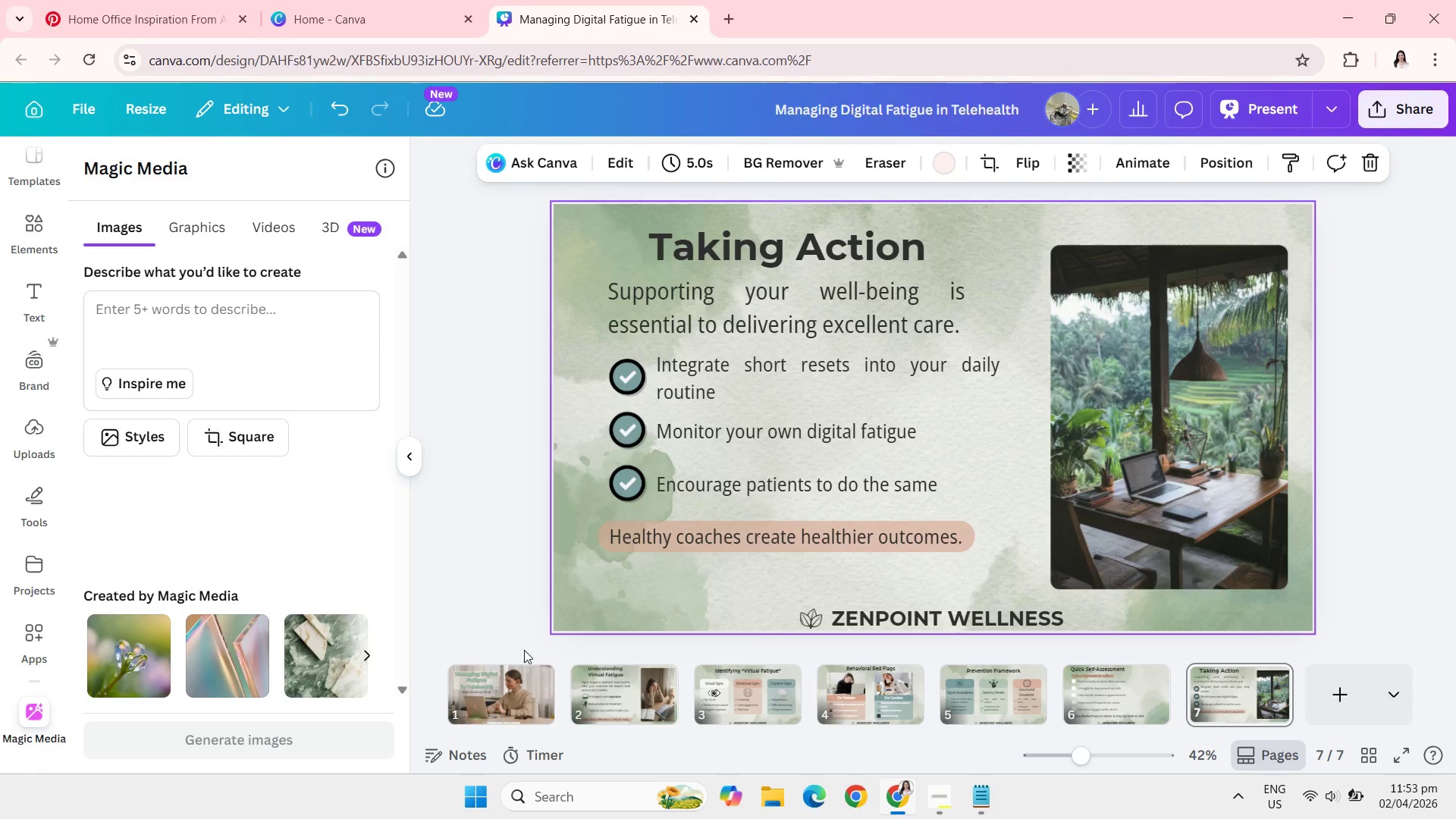 
left_click([547, 695])
 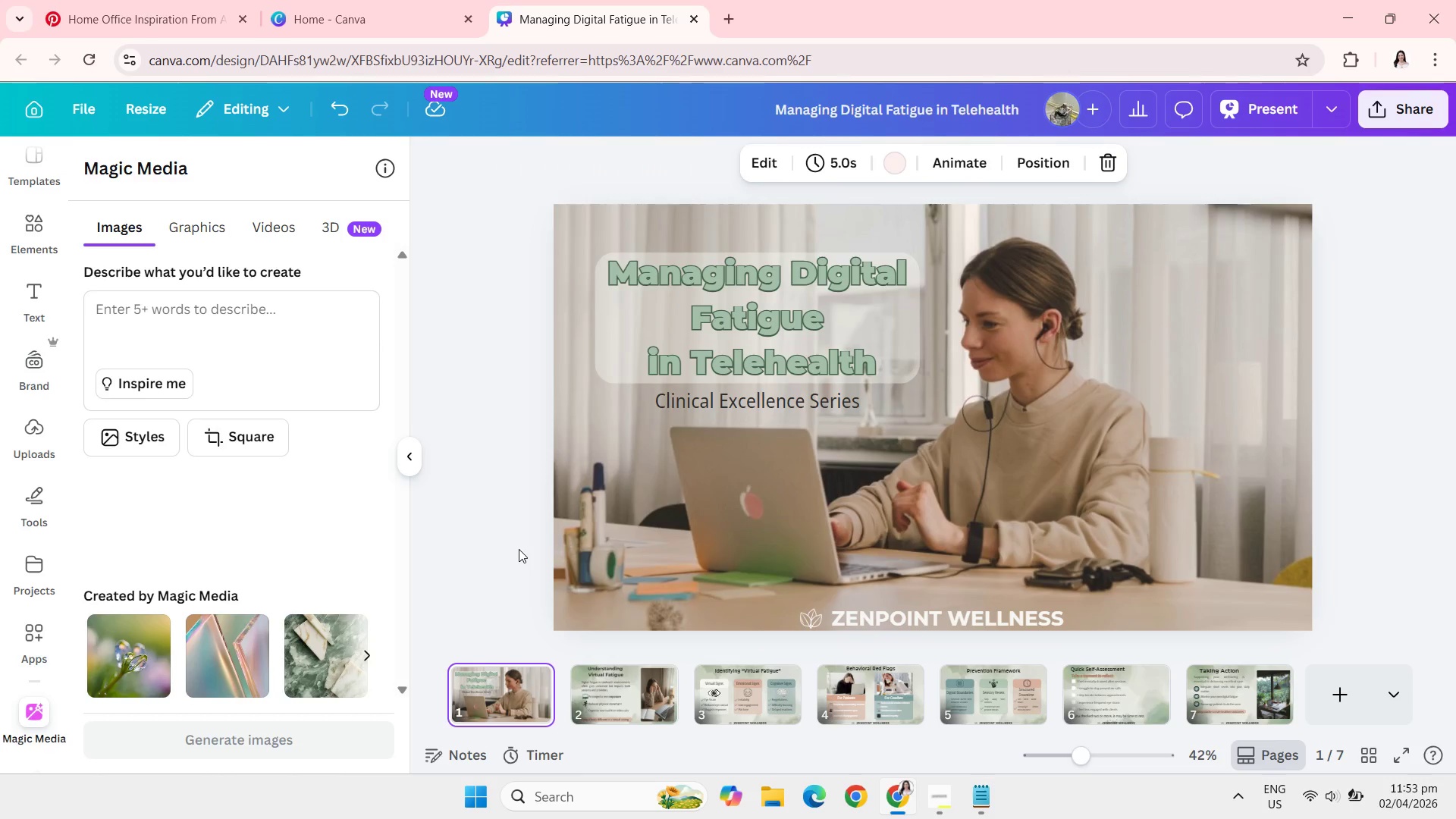 
wait(15.97)
 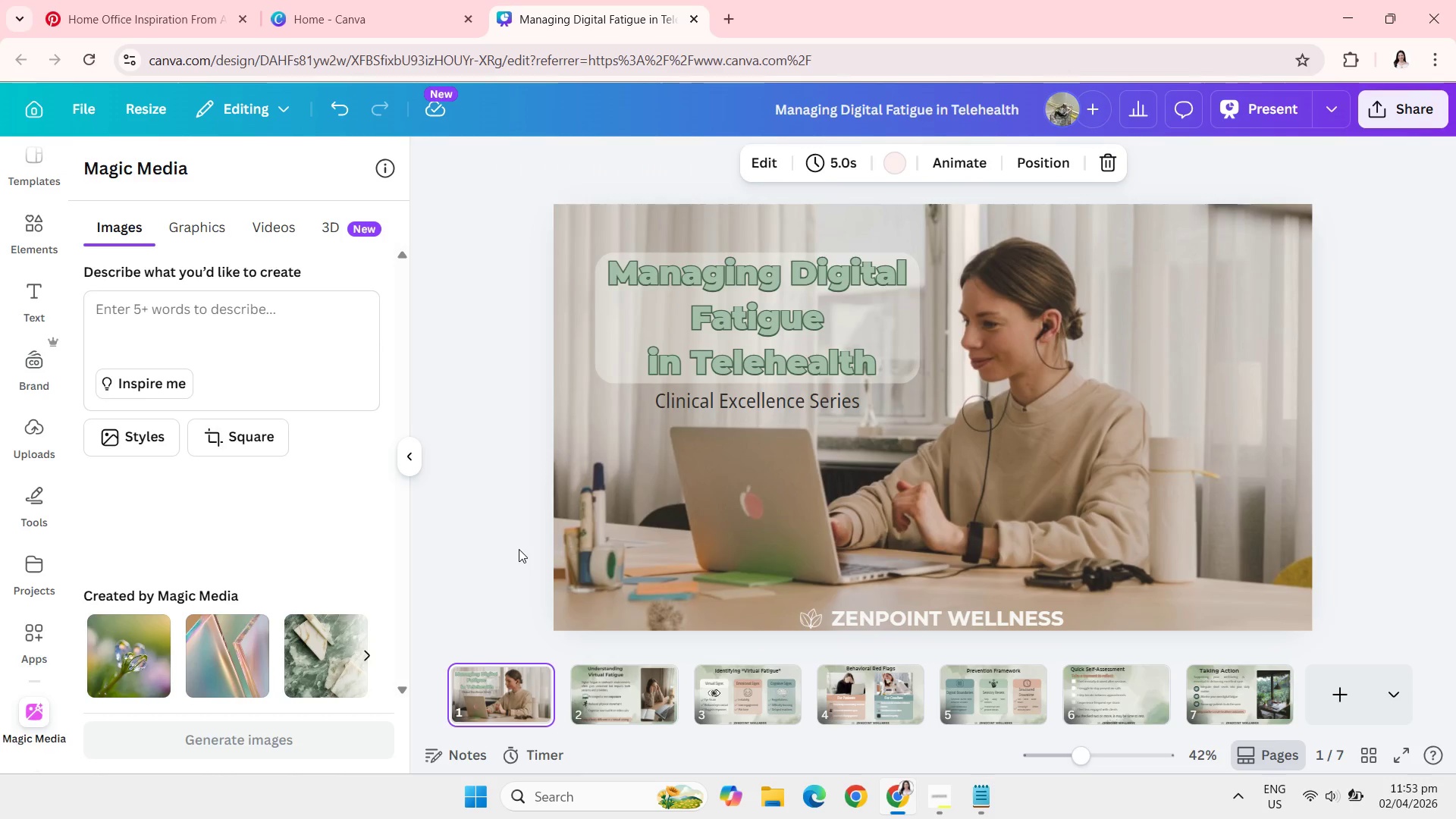 
left_click([1246, 102])
 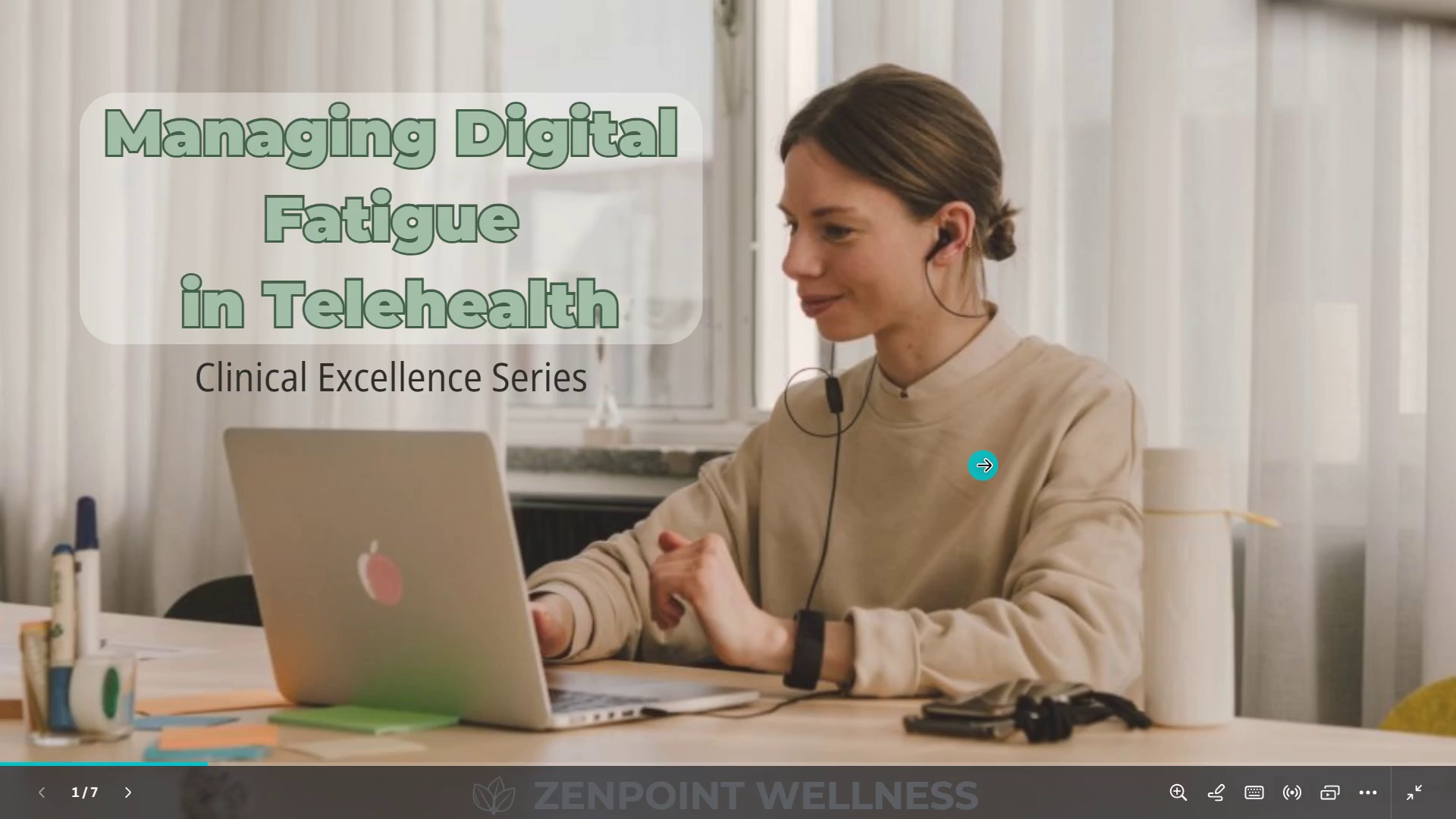 
wait(19.86)
 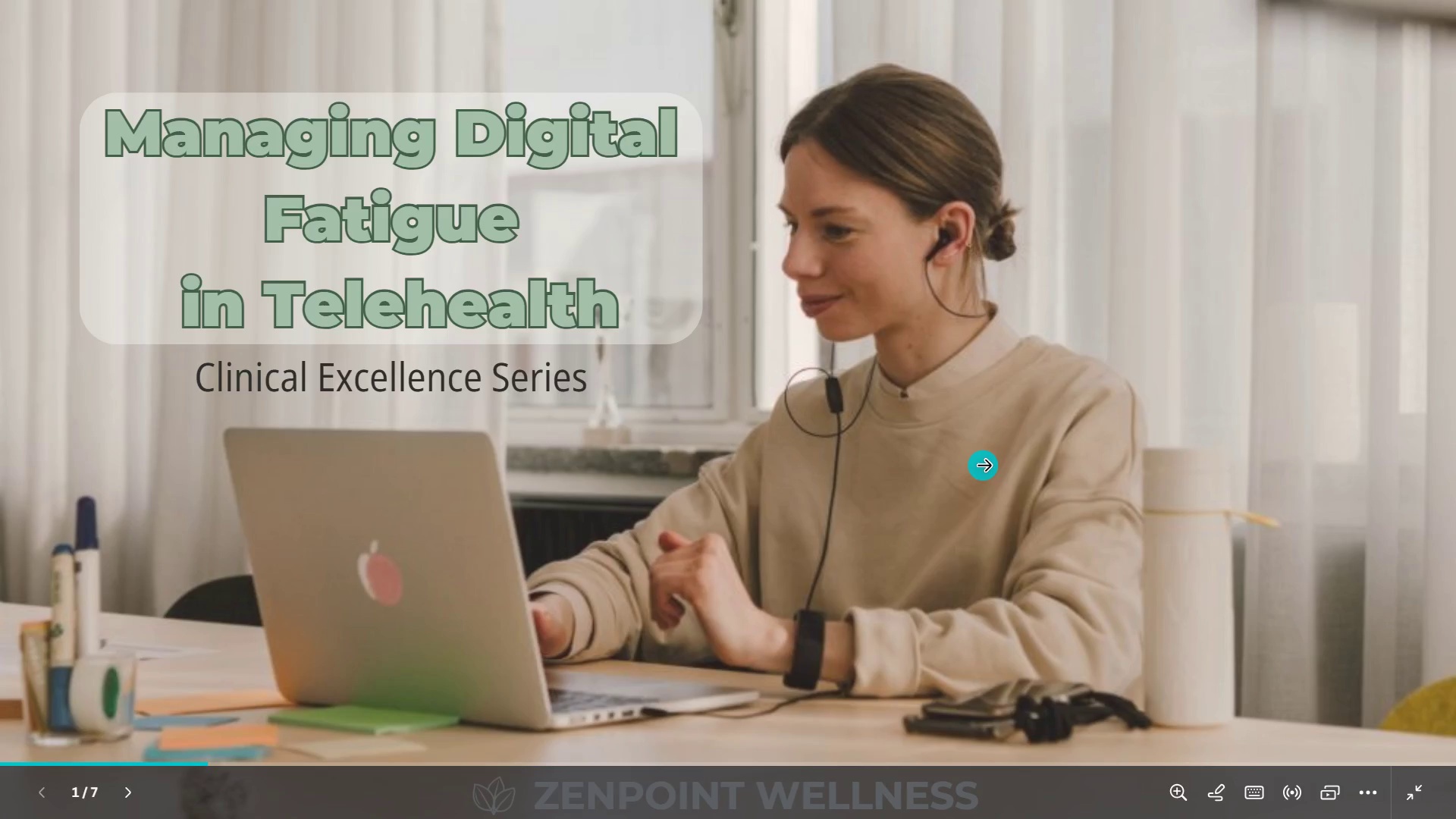 
key(ArrowRight)
 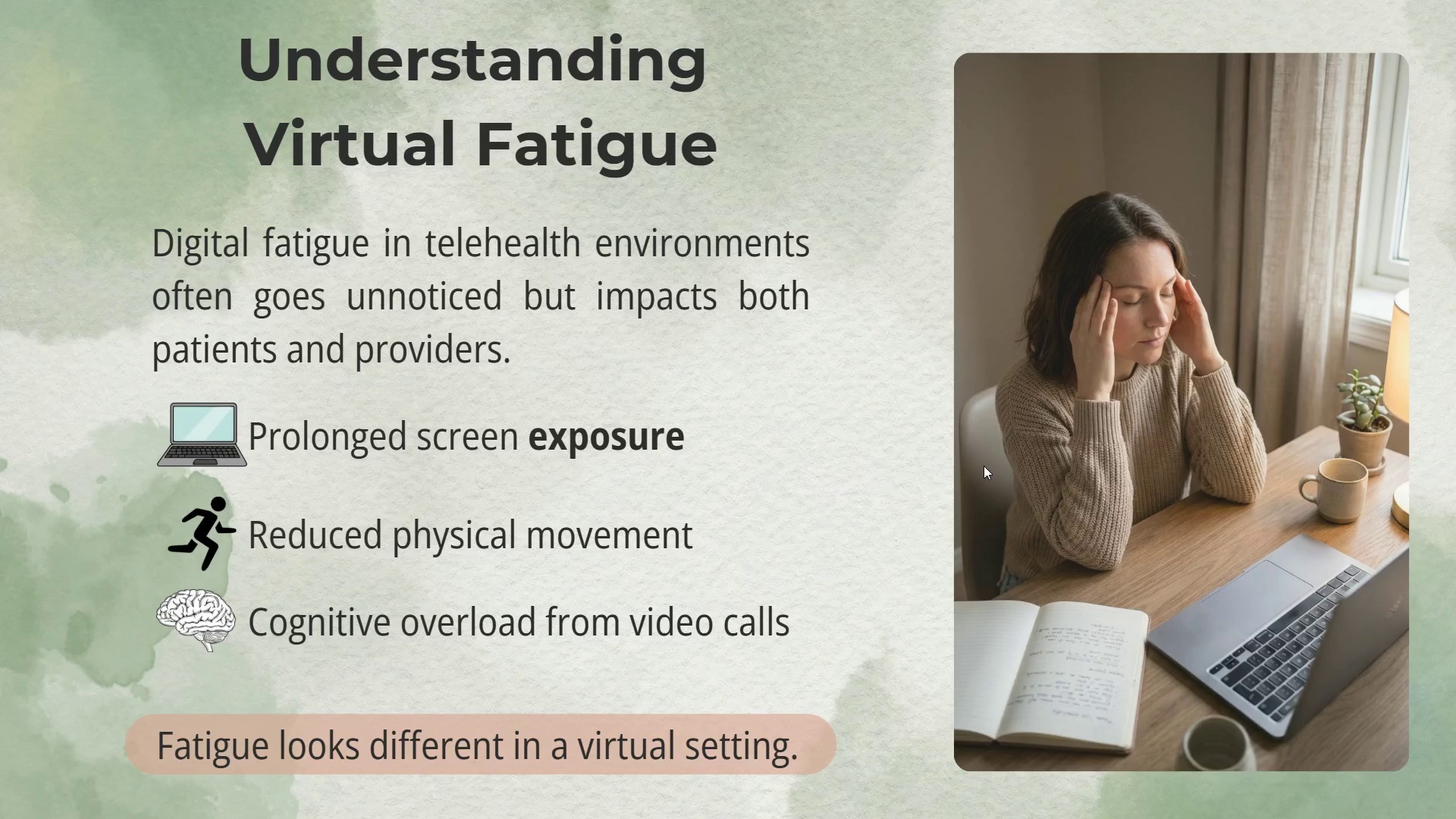 
key(ArrowRight)
 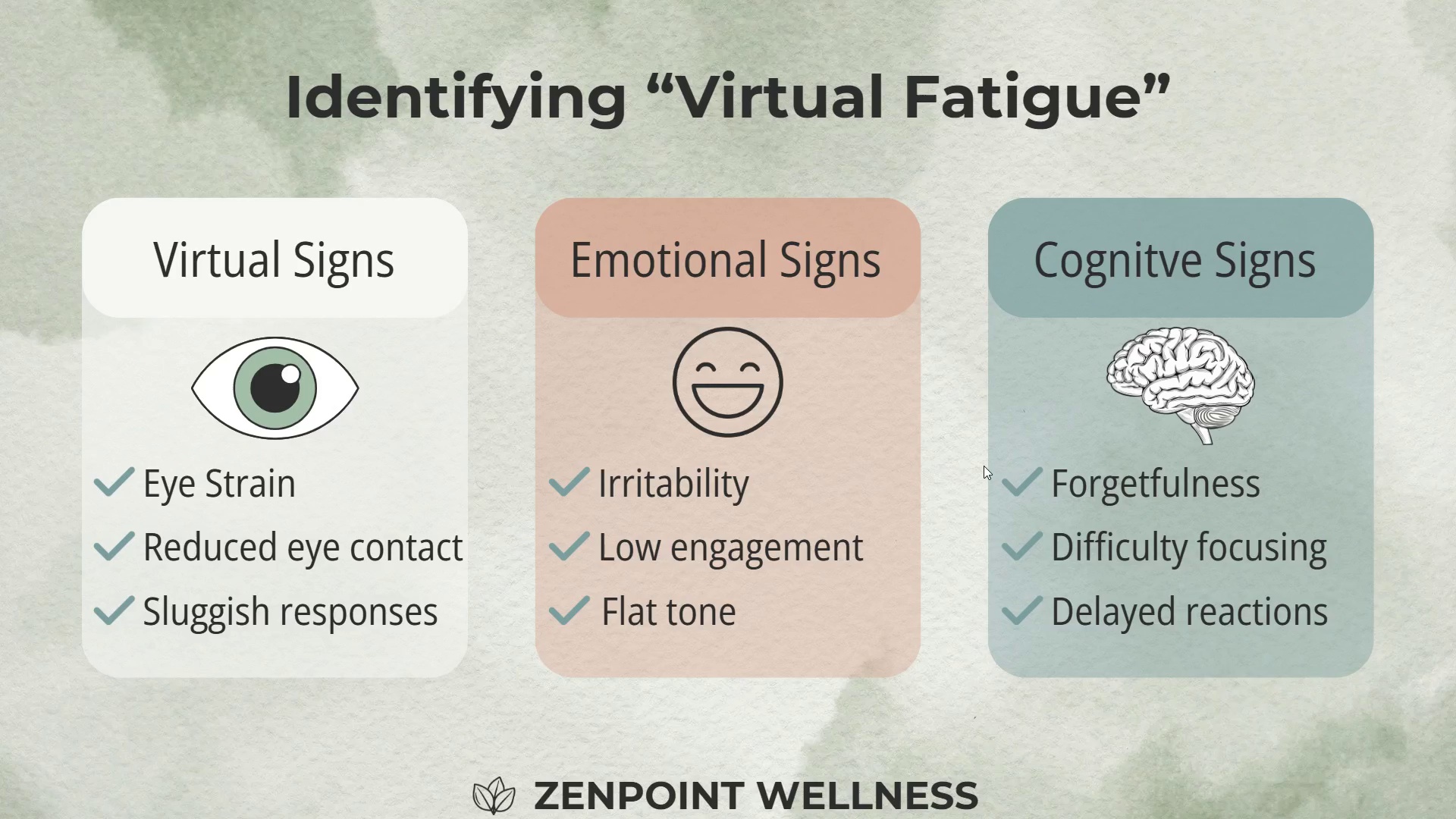 
key(ArrowRight)
 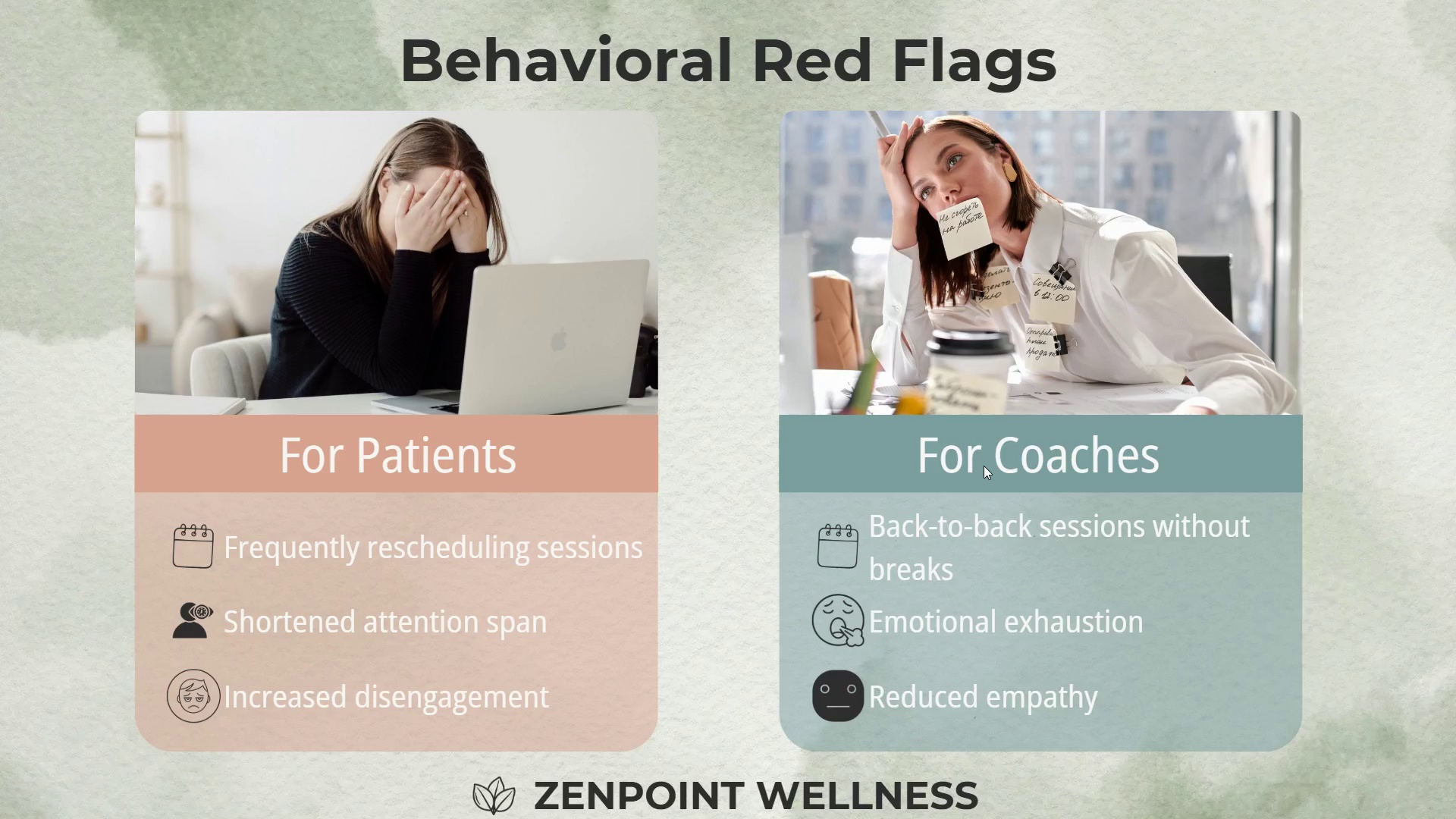 
key(ArrowRight)
 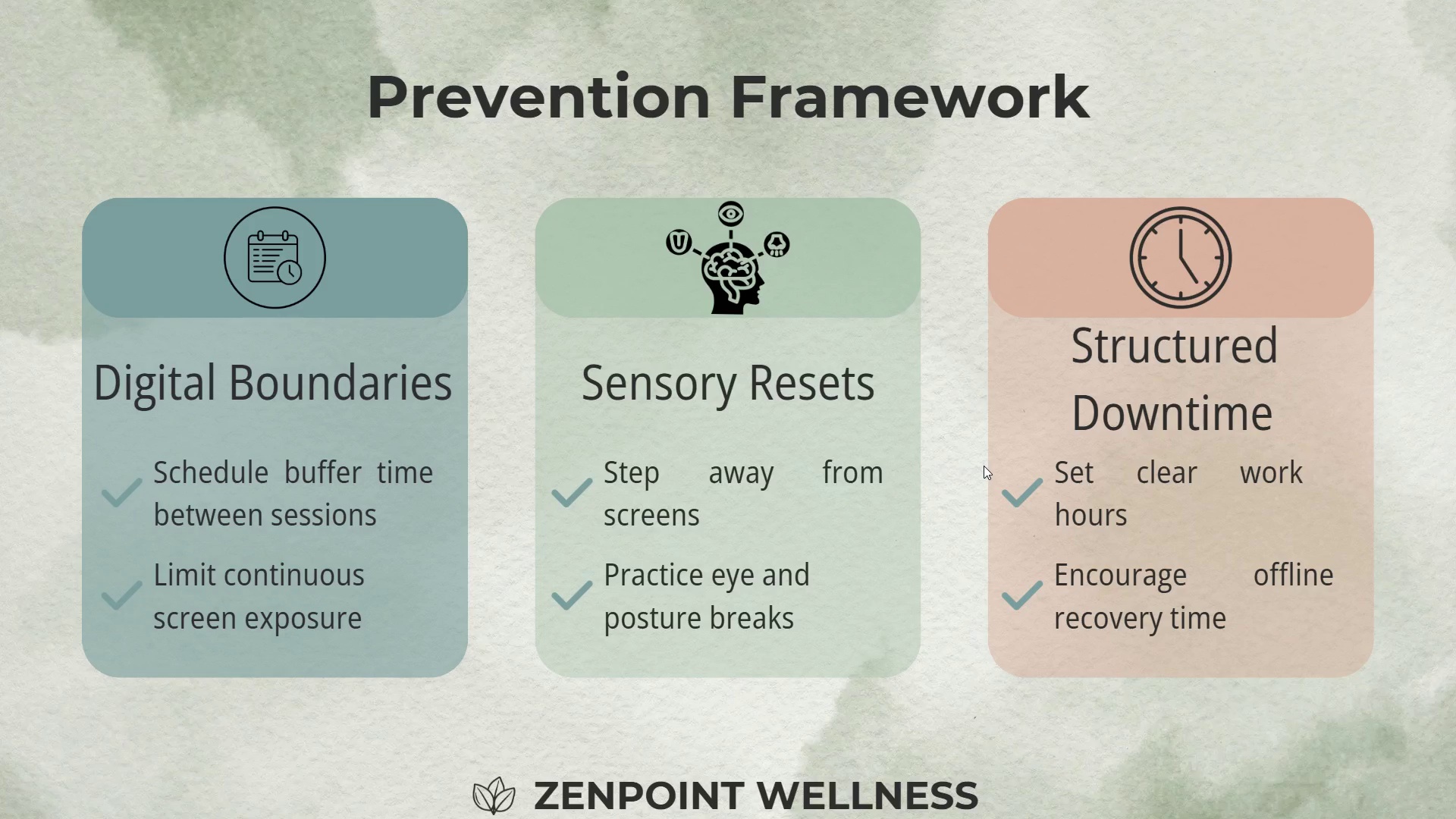 
key(ArrowRight)
 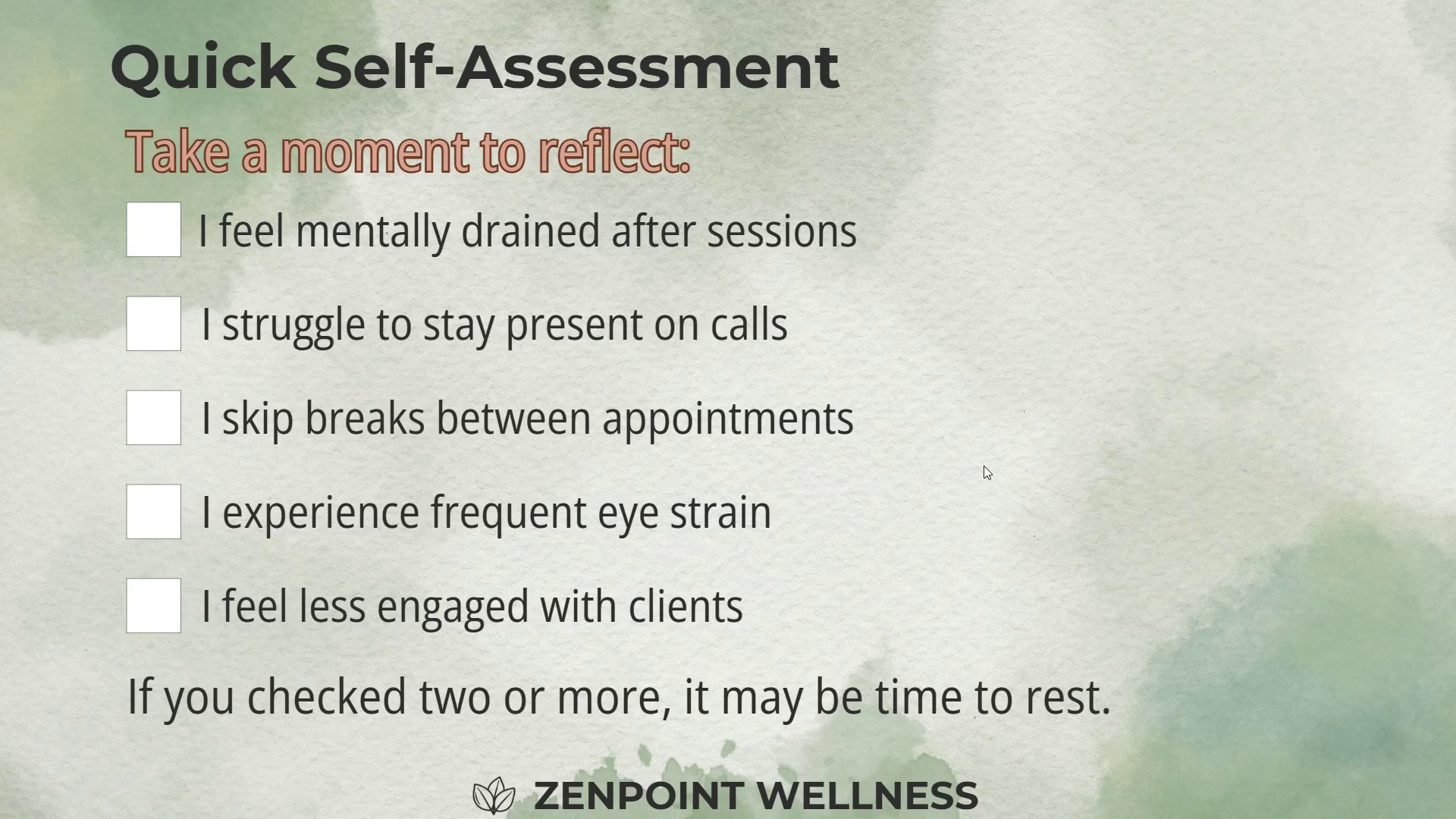 
key(ArrowRight)
 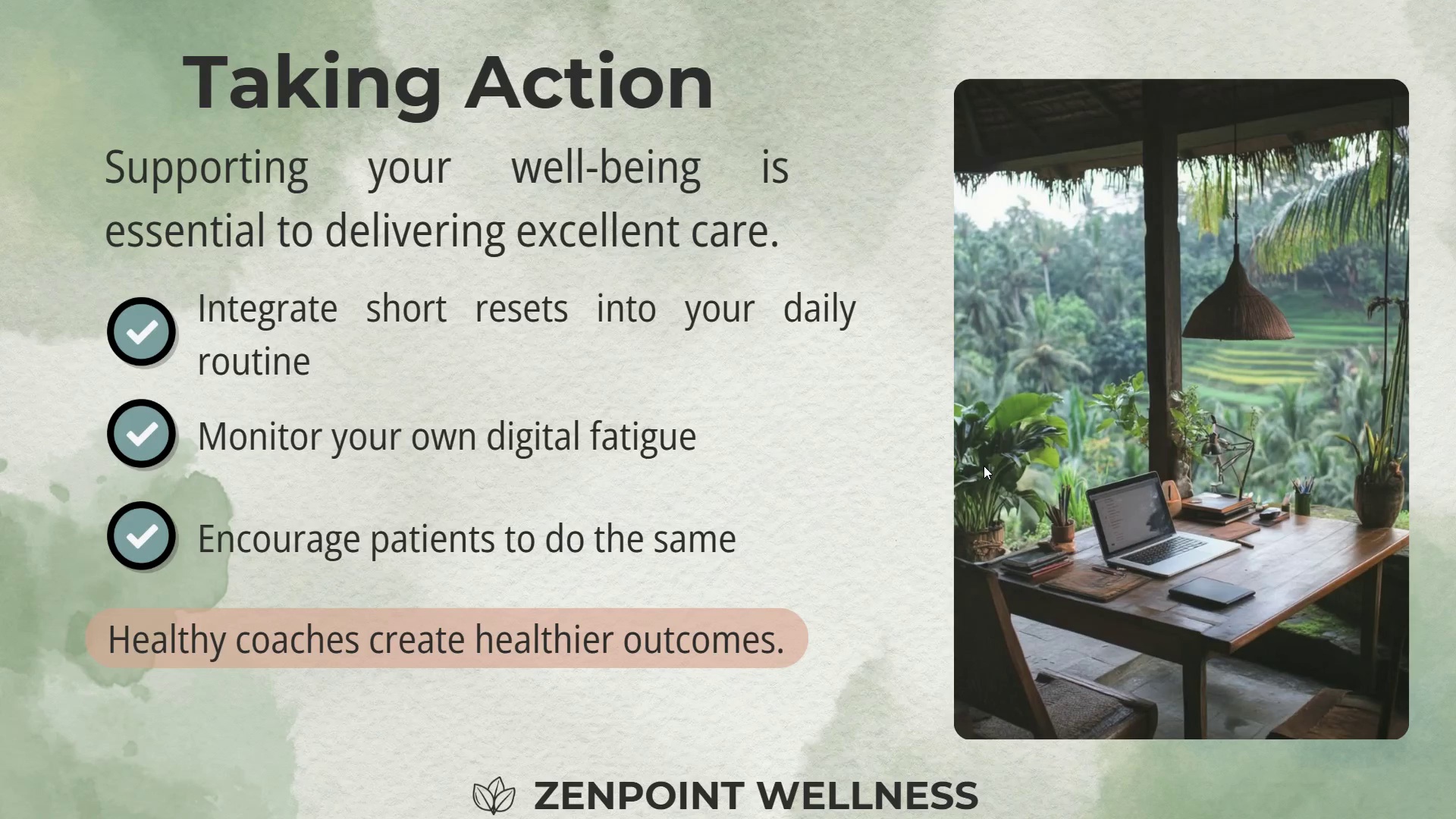 
key(ArrowRight)
 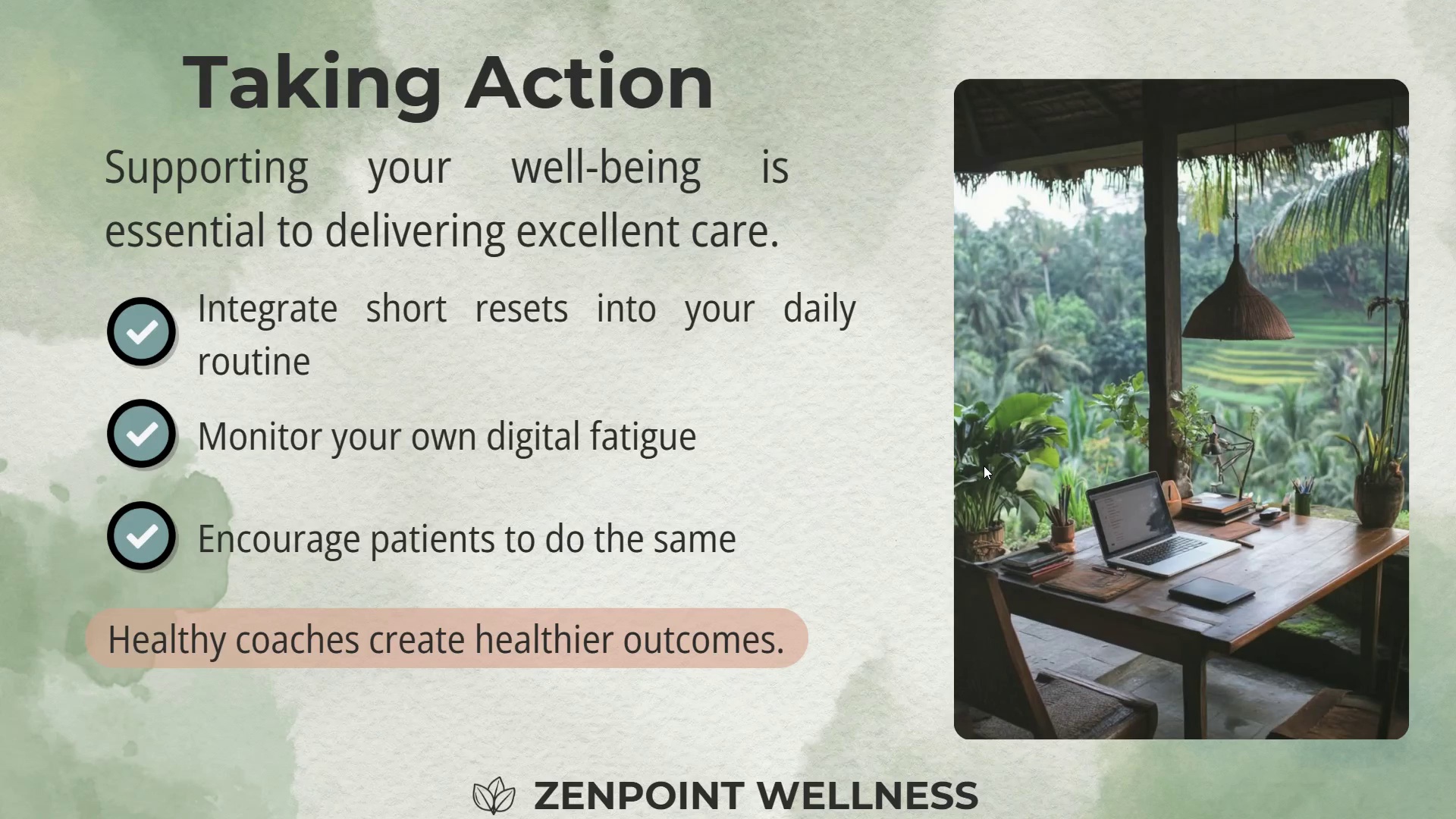 
wait(15.97)
 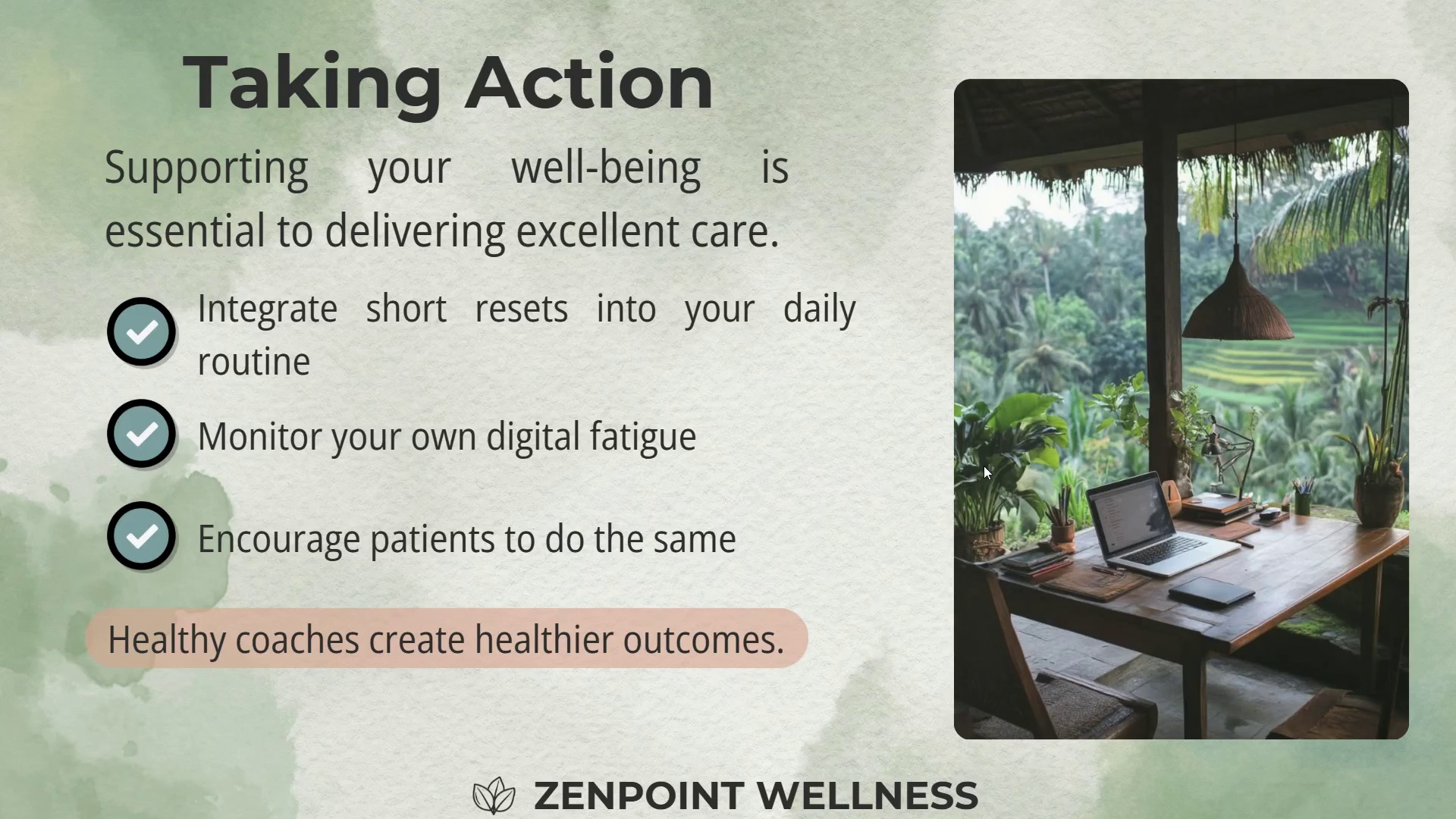 
key(Escape)
 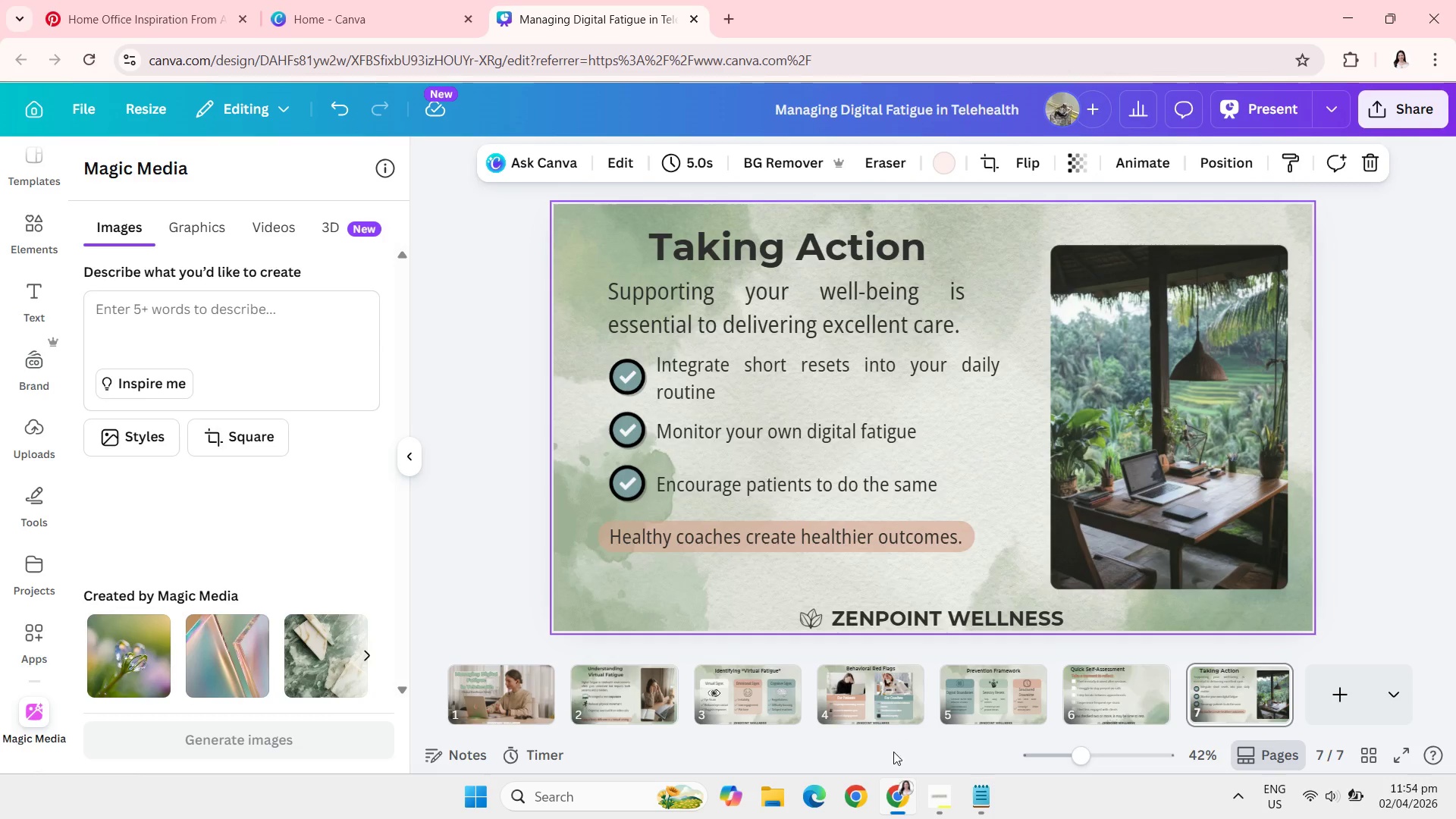 
left_click([938, 795])